 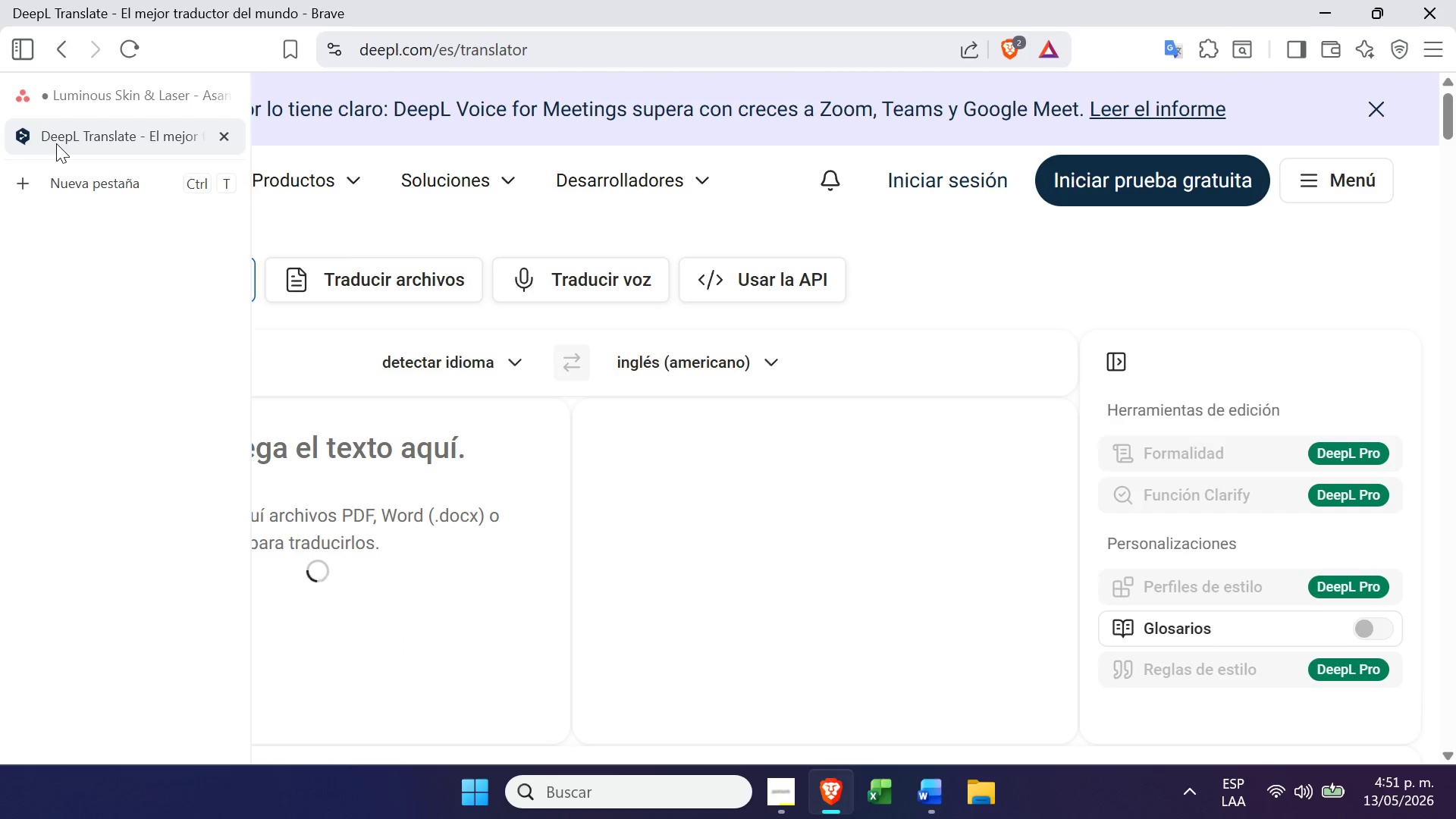 
left_click([335, 439])
 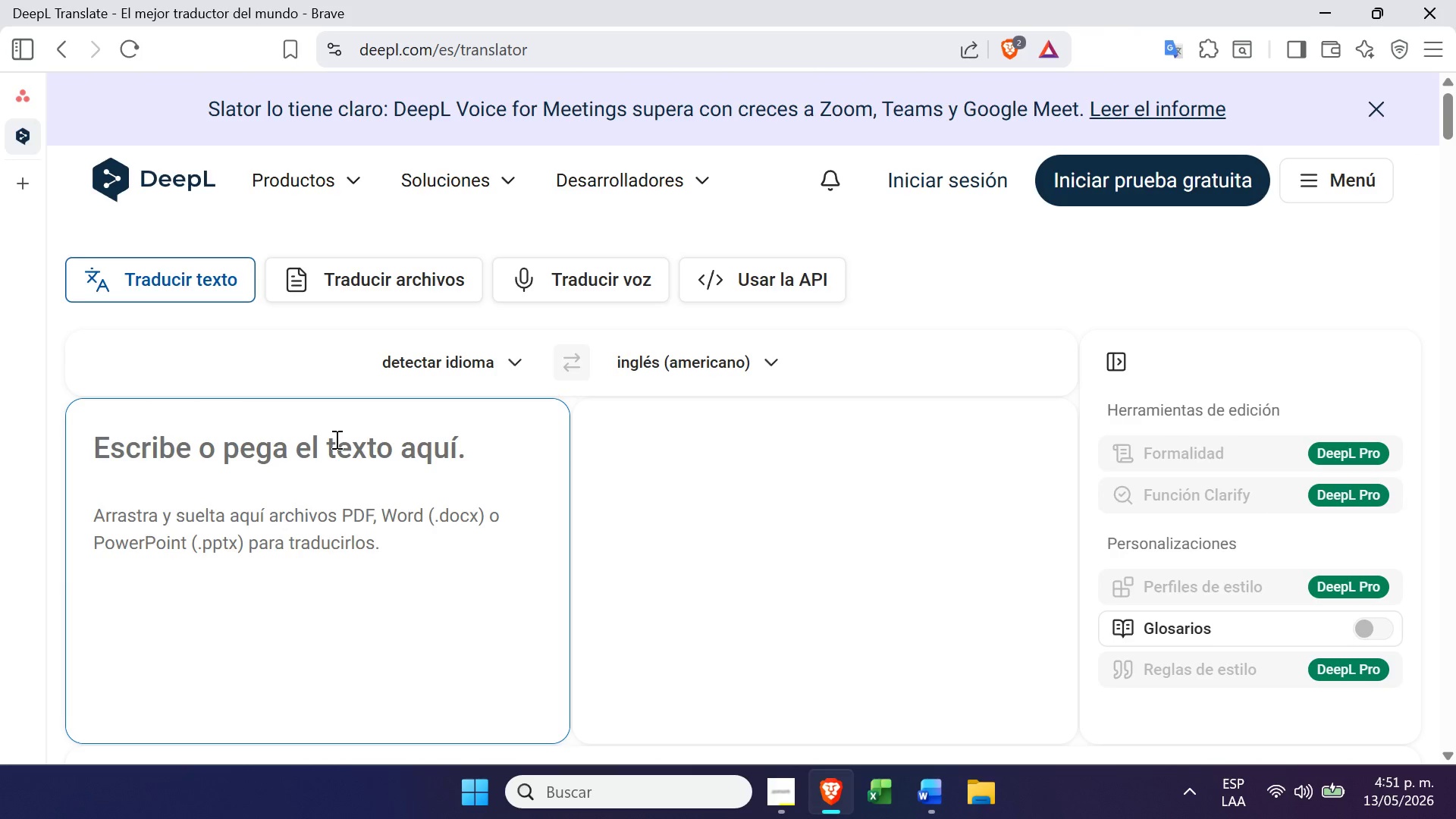 
key(Control+V)
 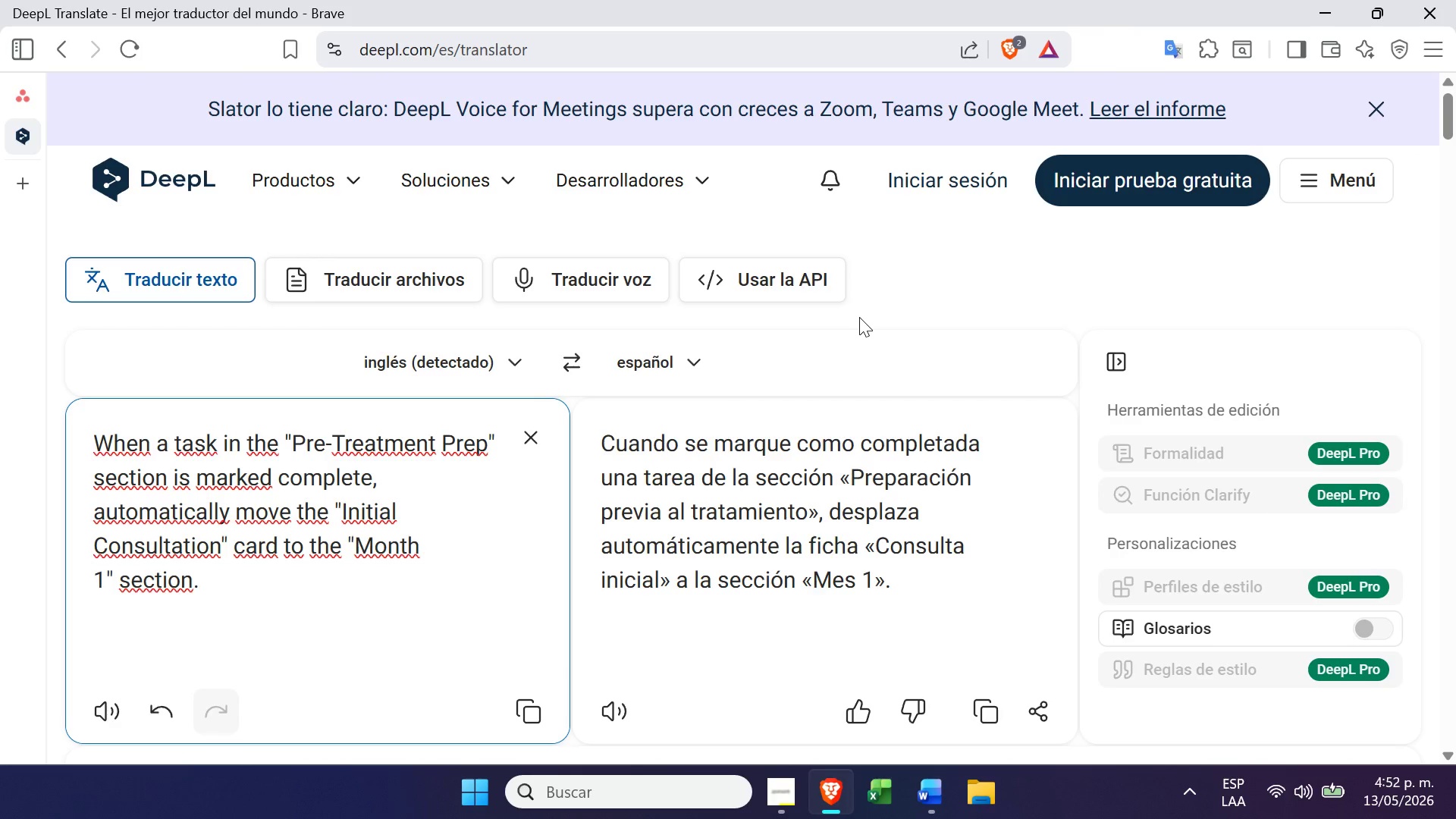 
wait(19.61)
 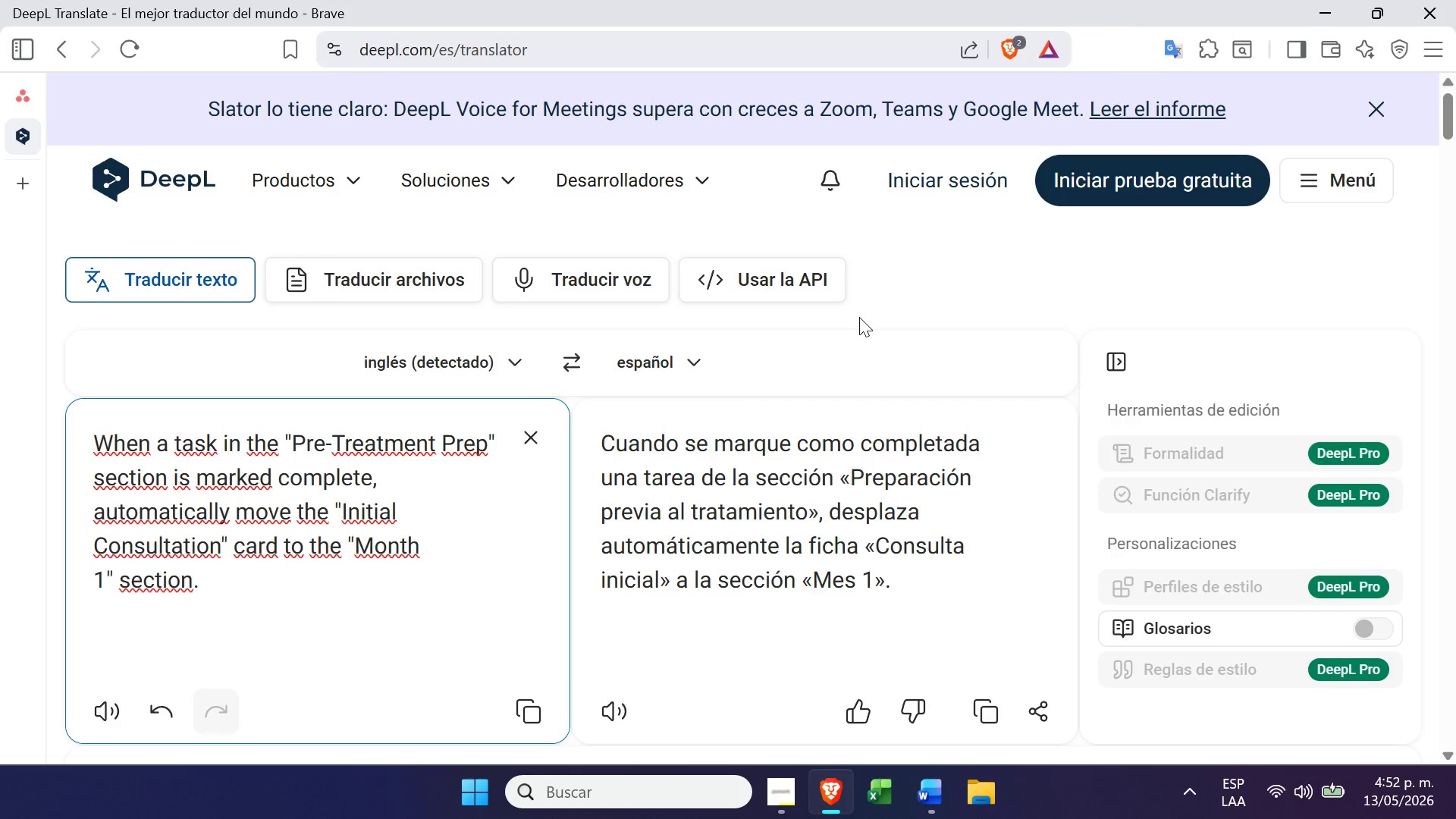 
left_click([779, 789])